 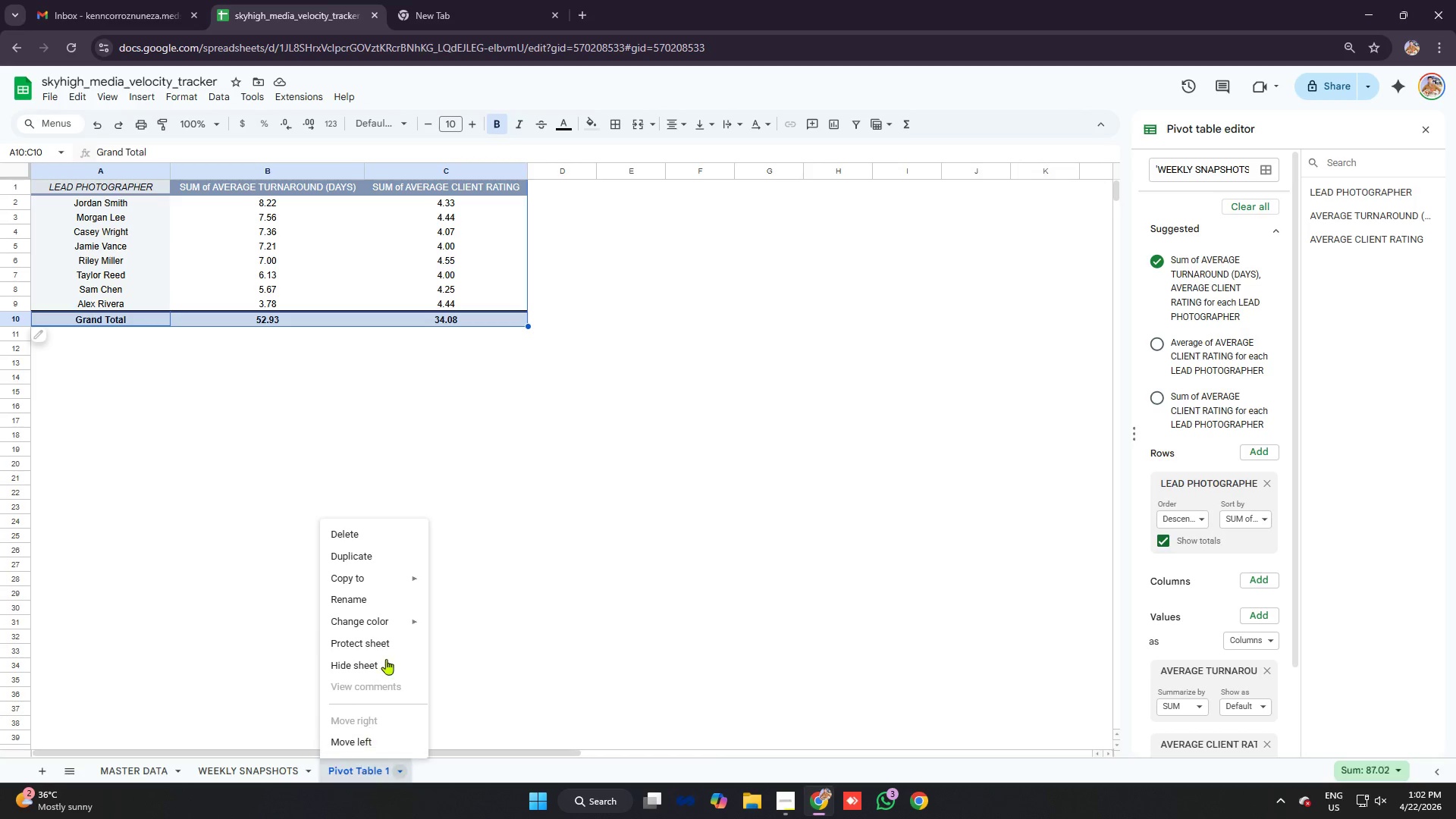 
left_click([362, 598])
 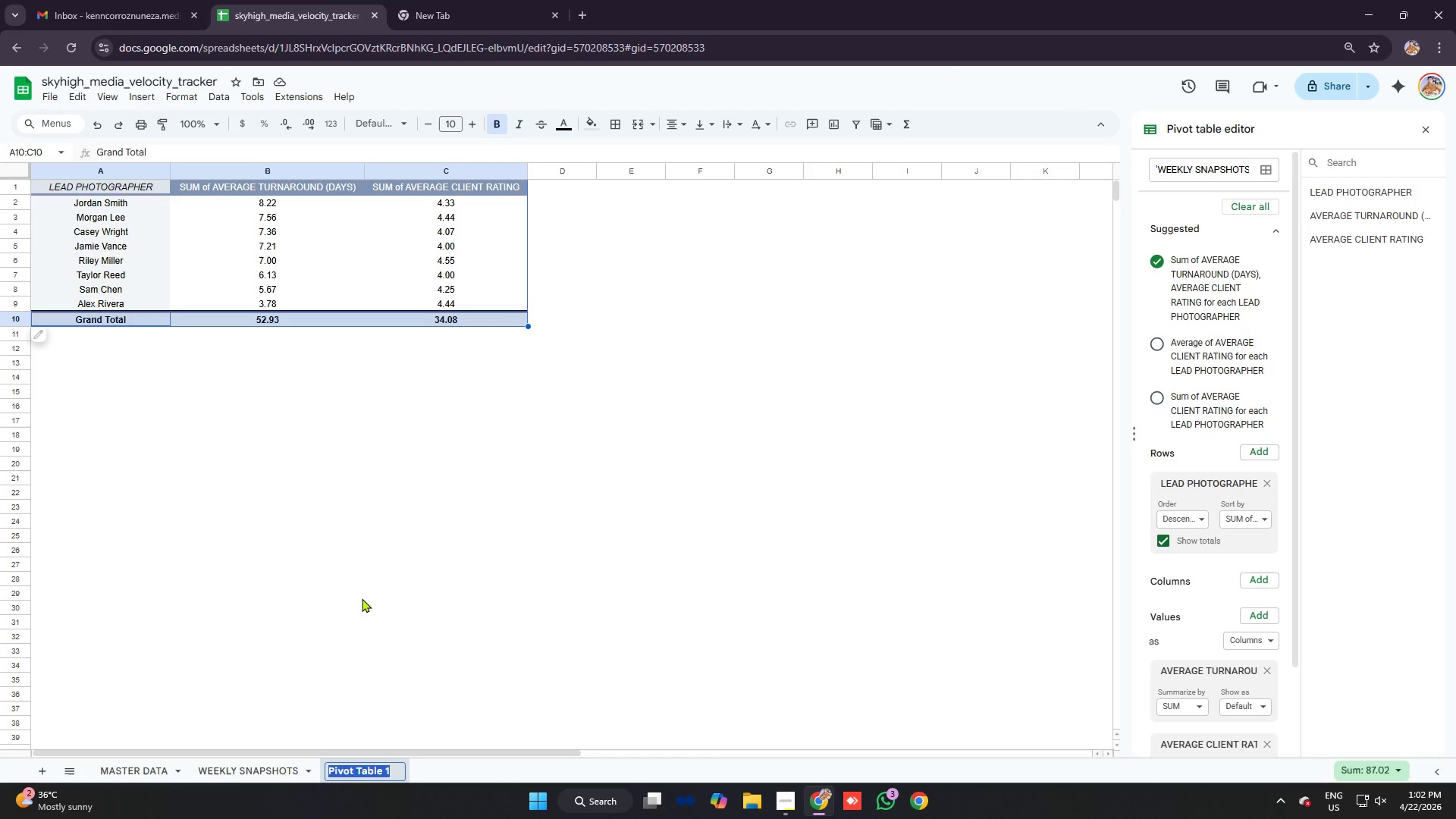 
type(efficiency analysis)
 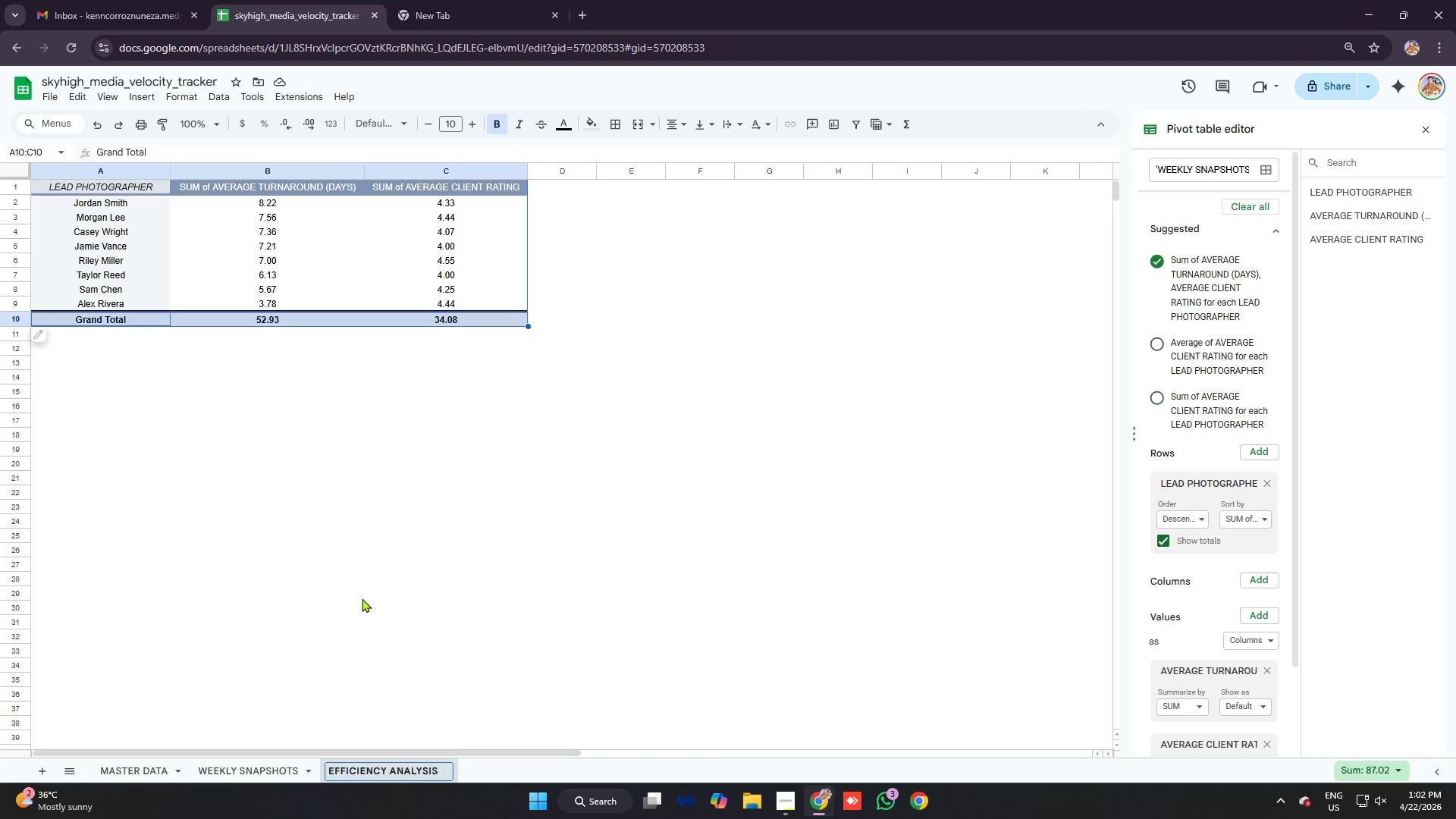 
key(Enter)
 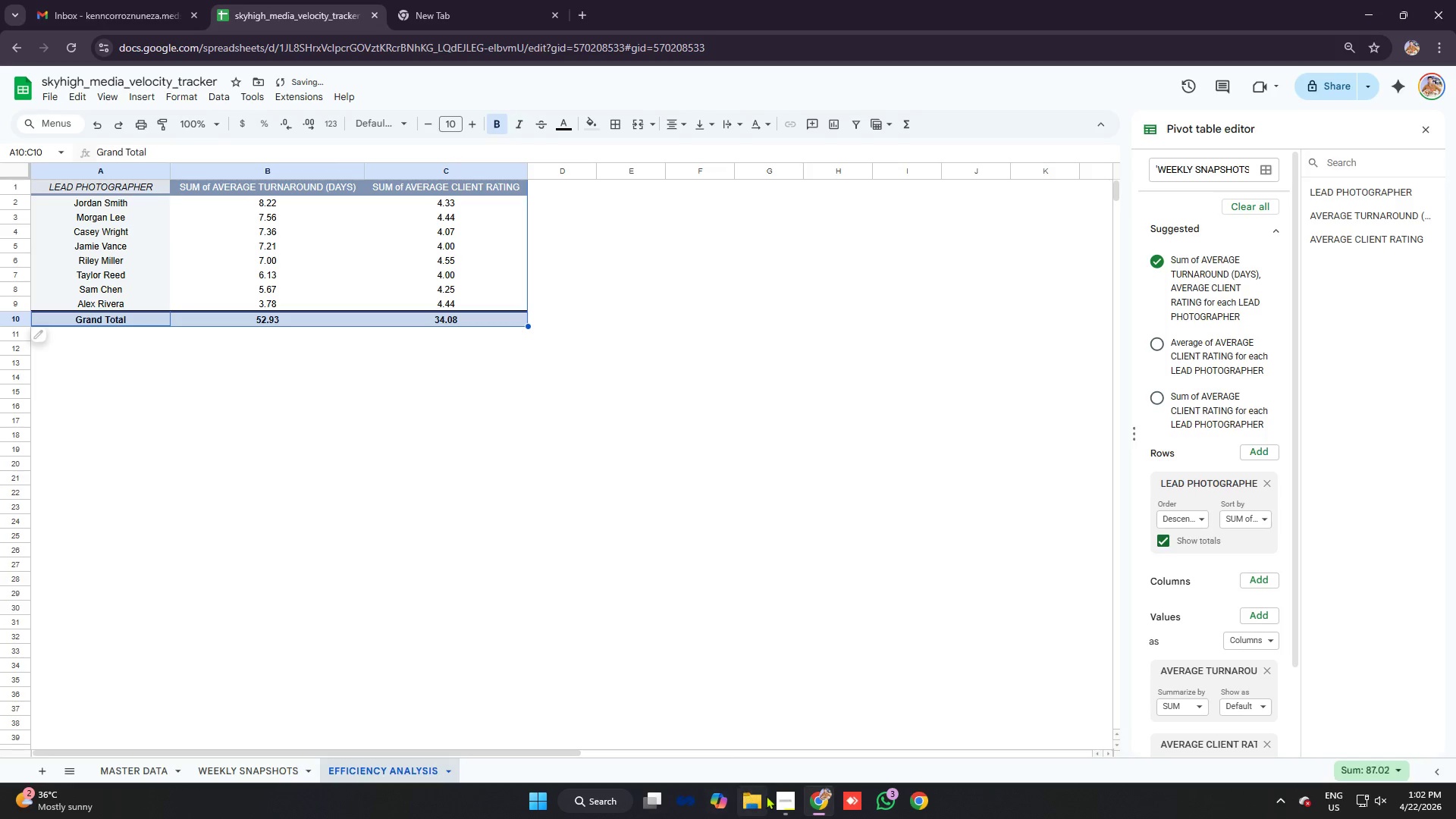 
left_click([783, 796])